 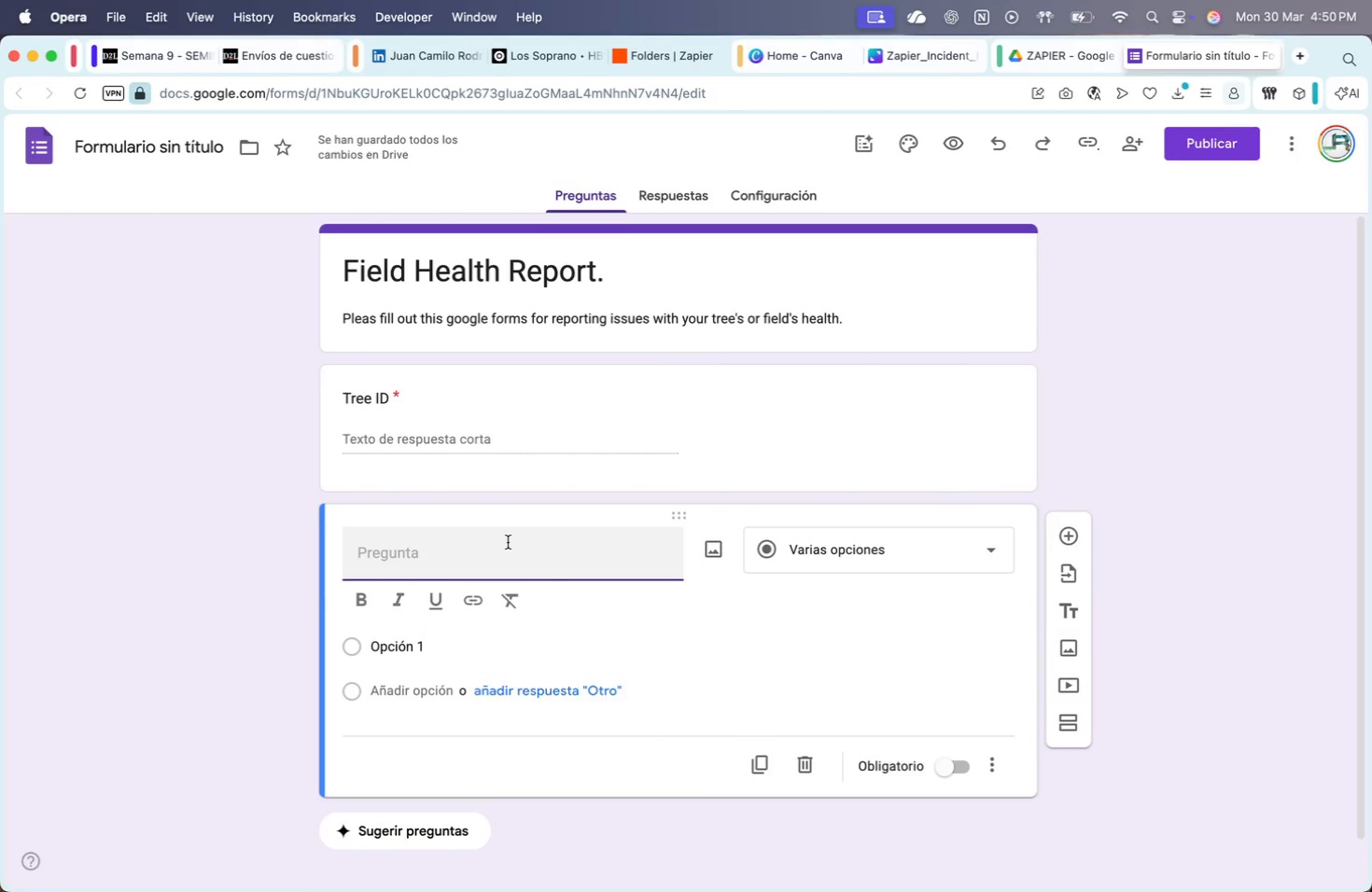 
key(Meta+V)
 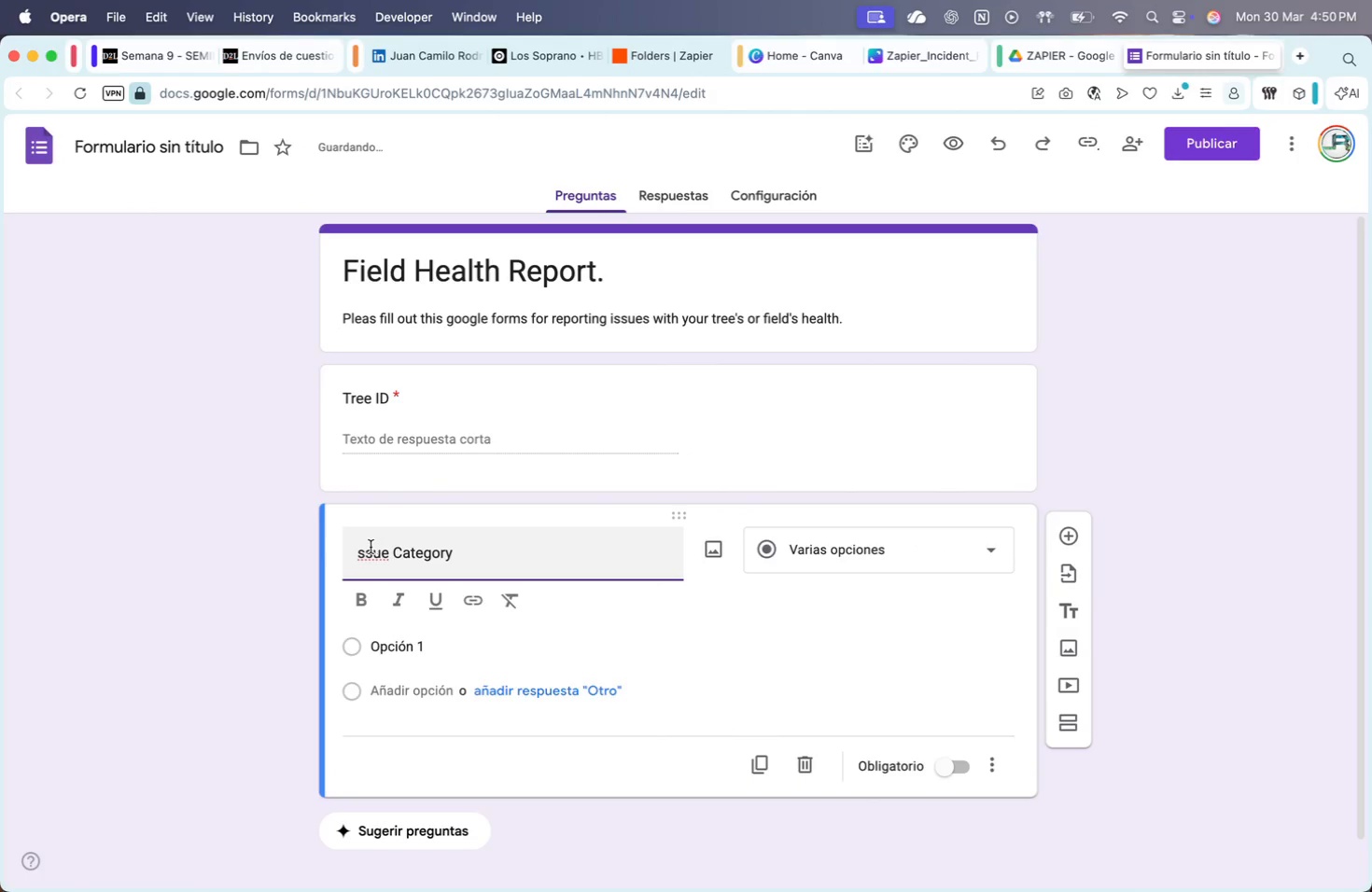 
left_click([357, 549])
 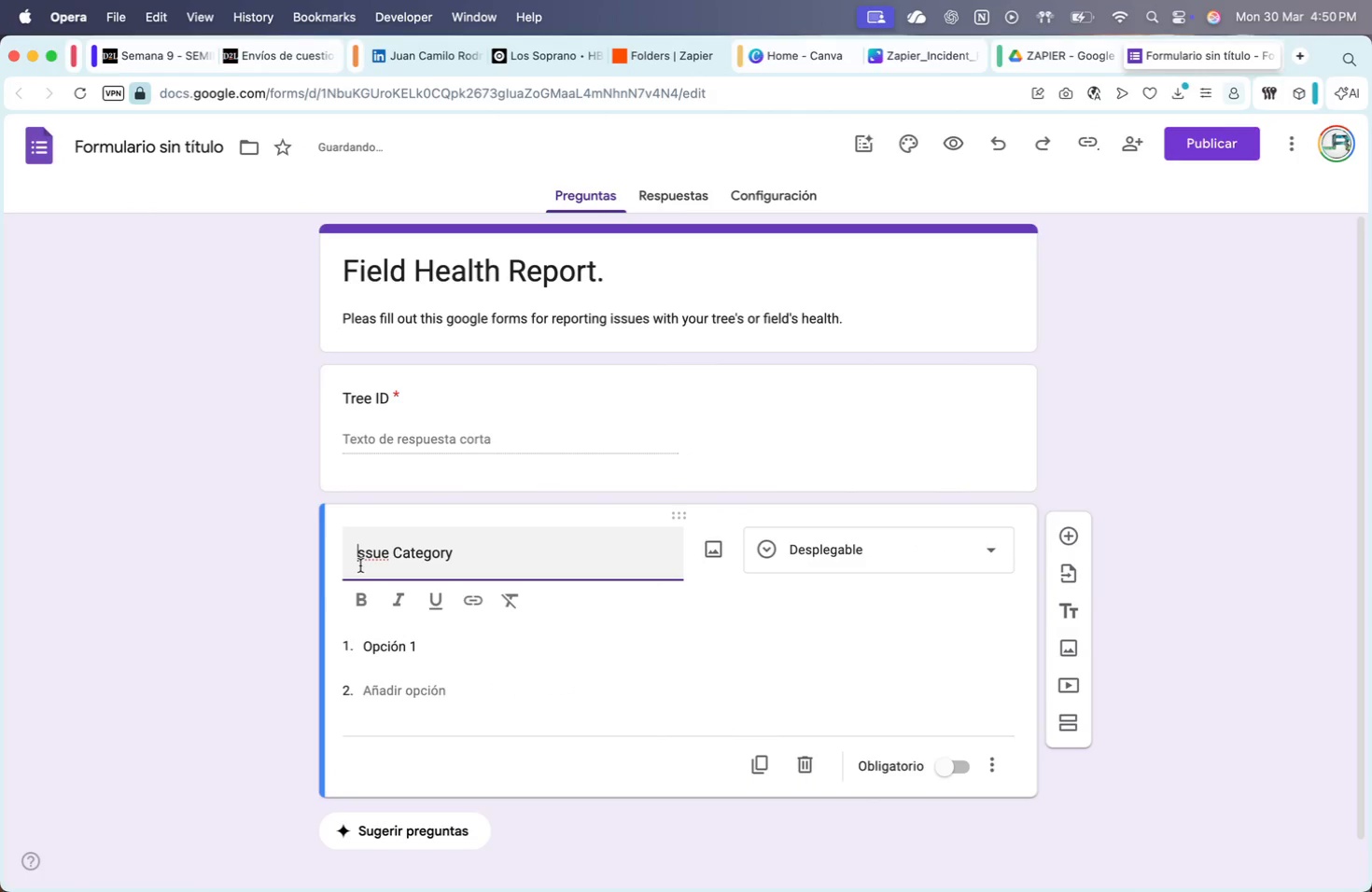 
key(CapsLock)
 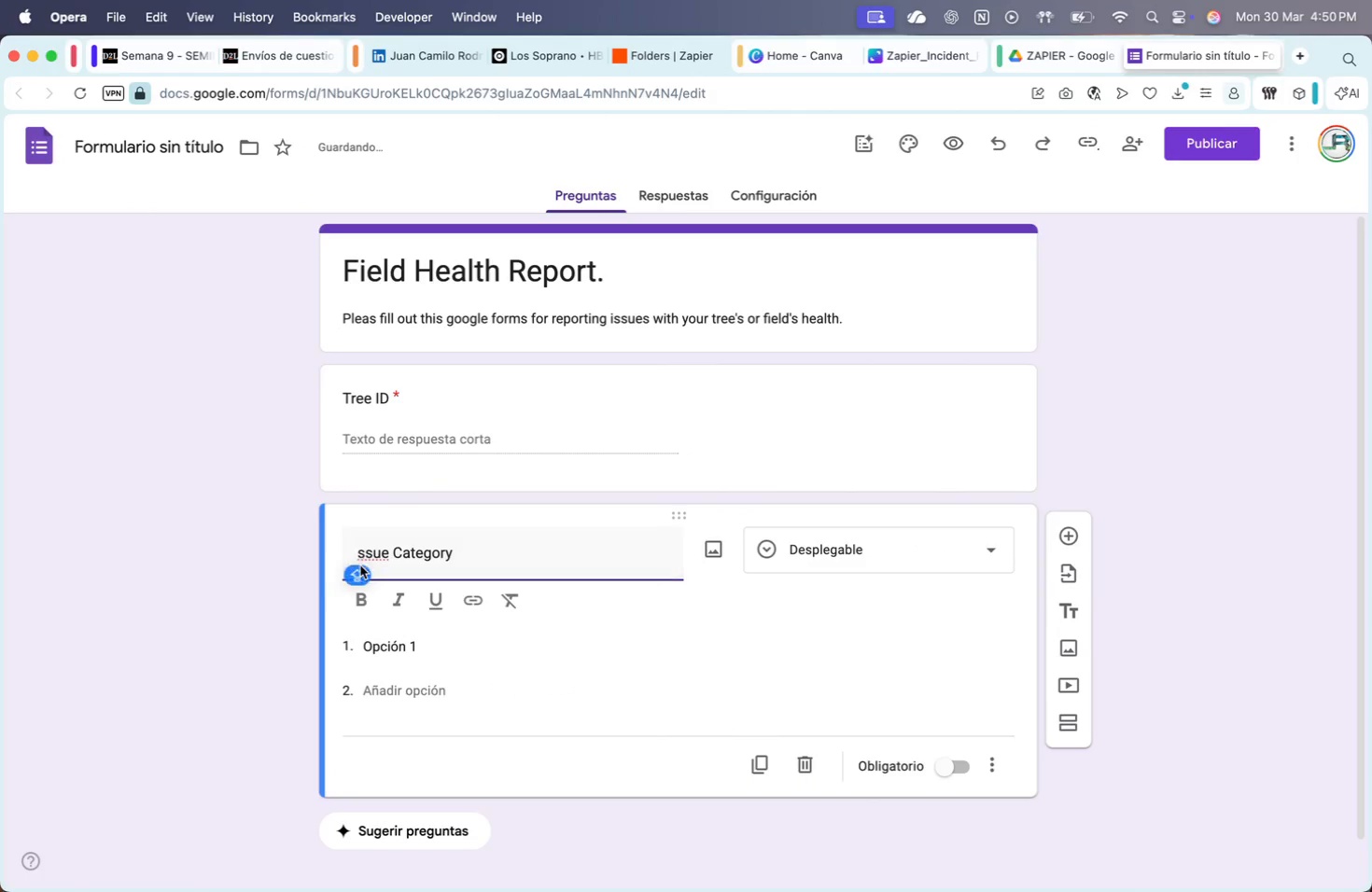 
key(I)
 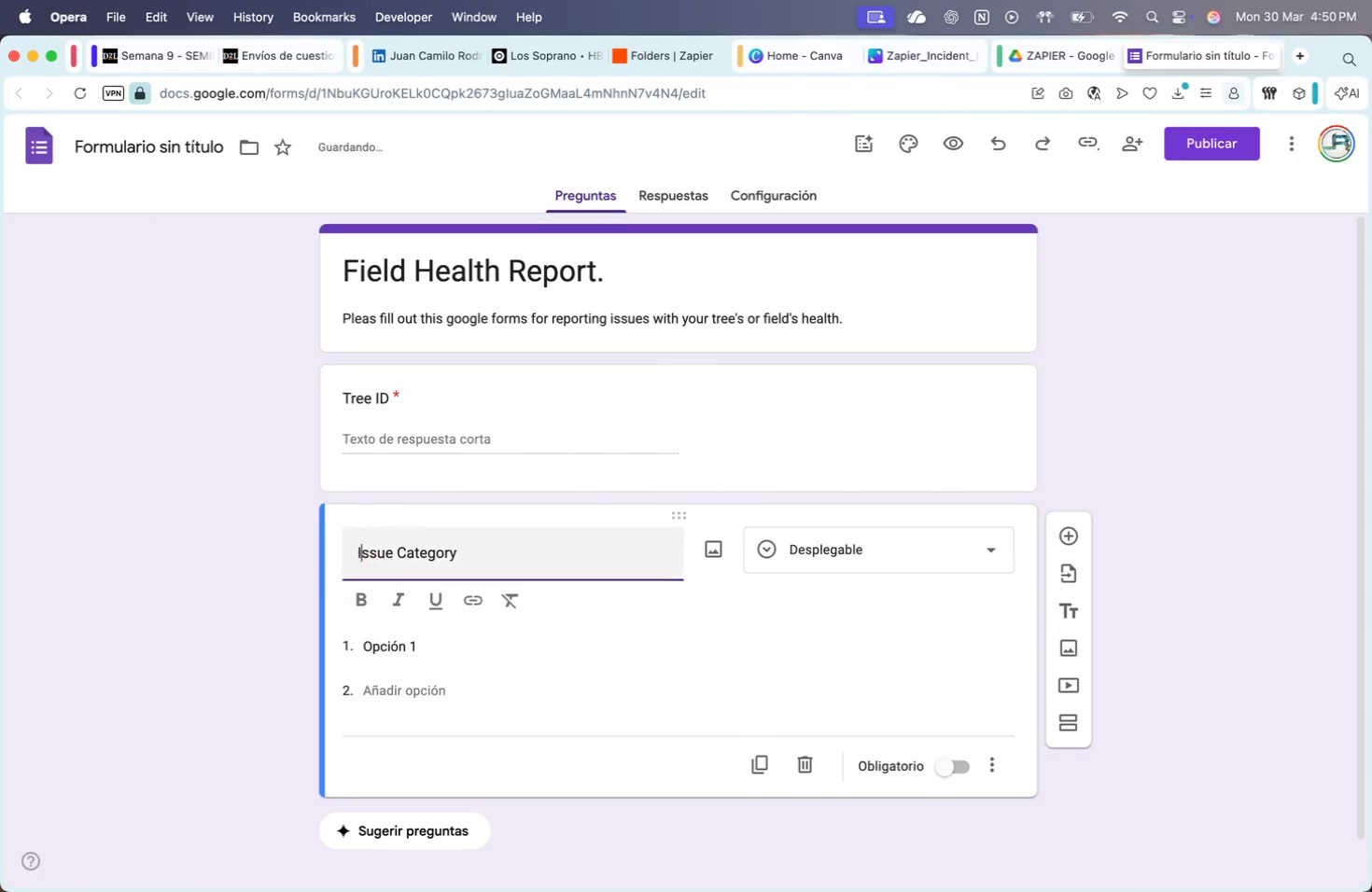 
key(CapsLock)
 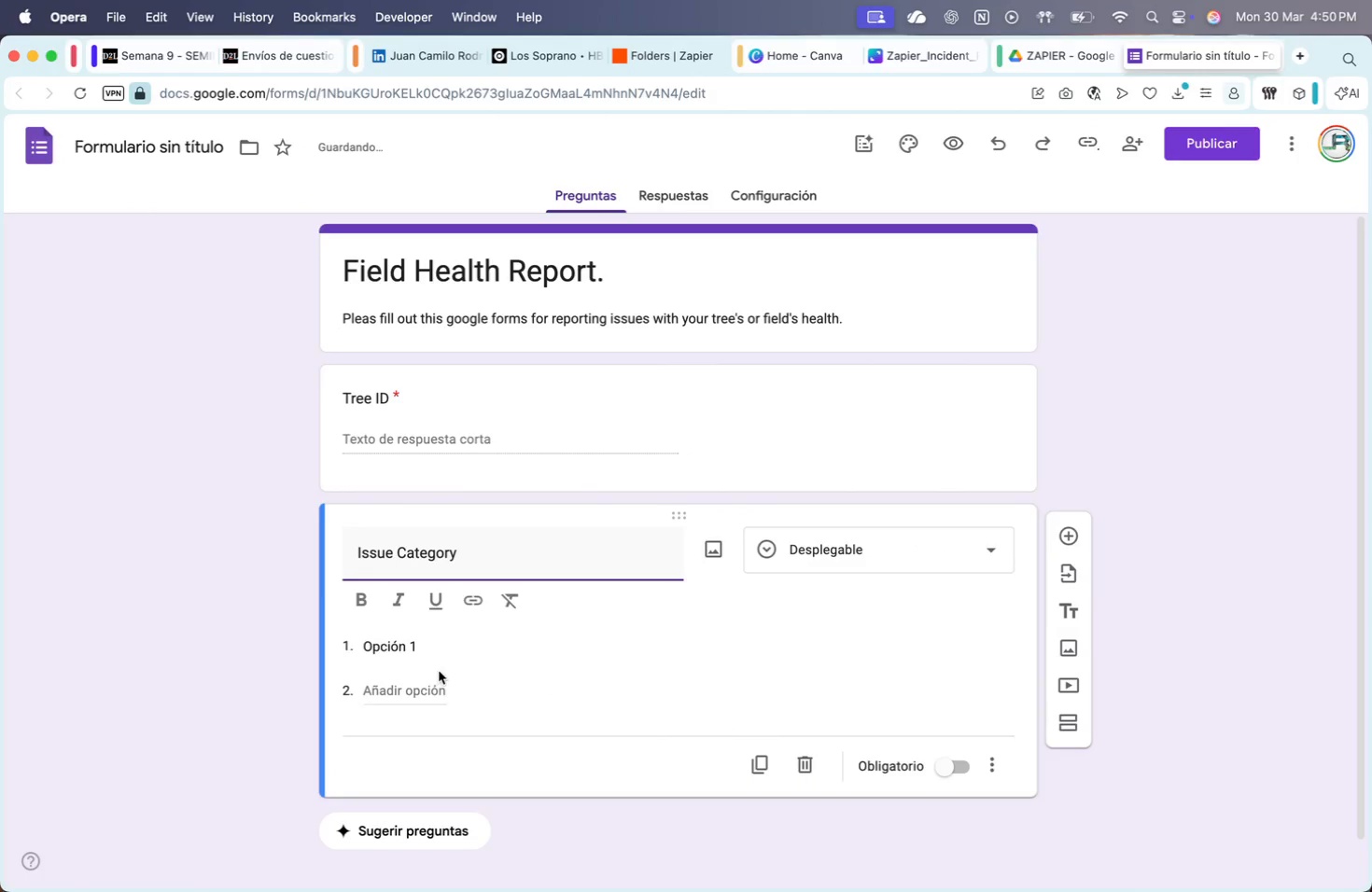 
left_click([412, 646])
 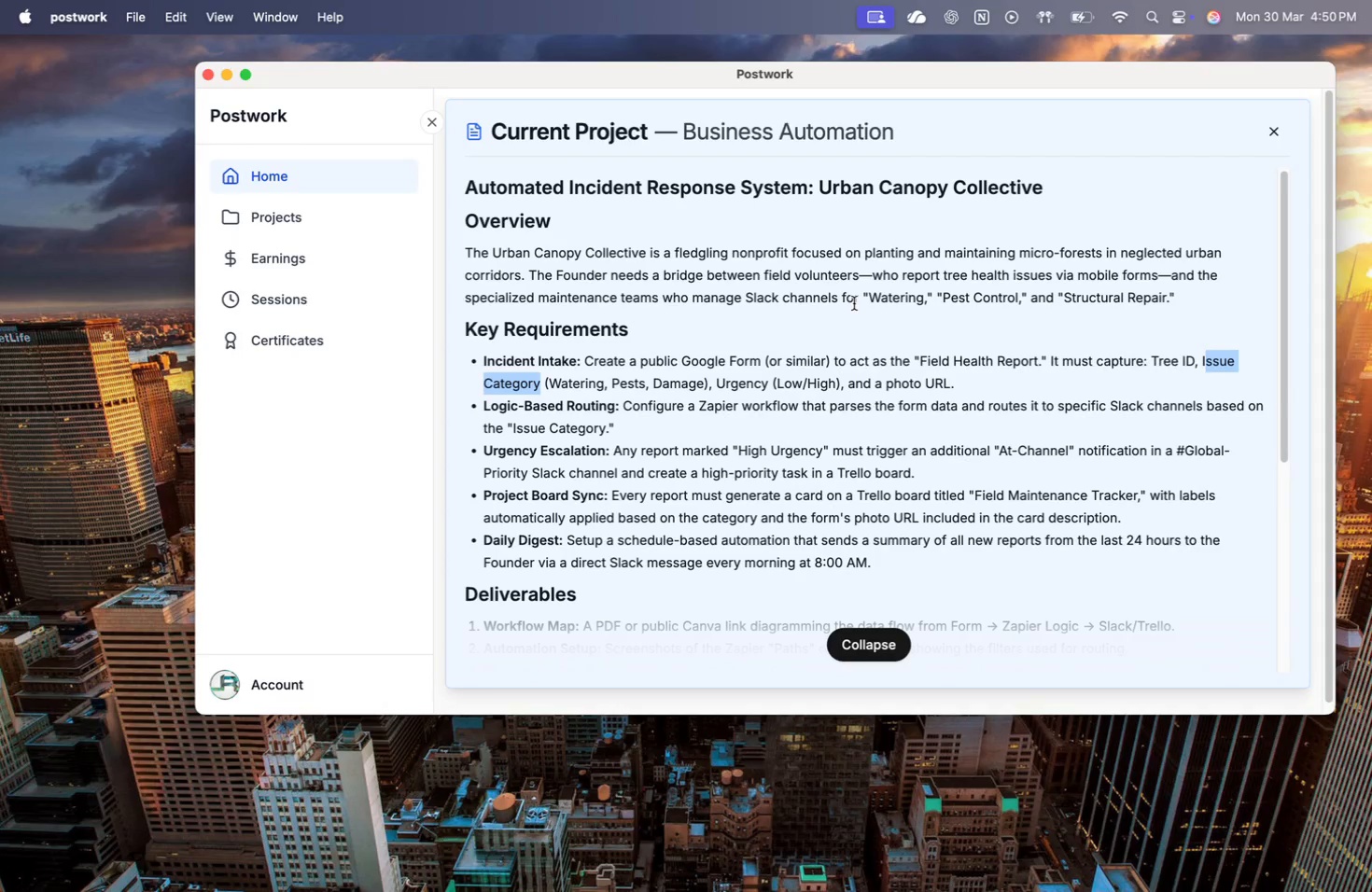 
wait(6.3)
 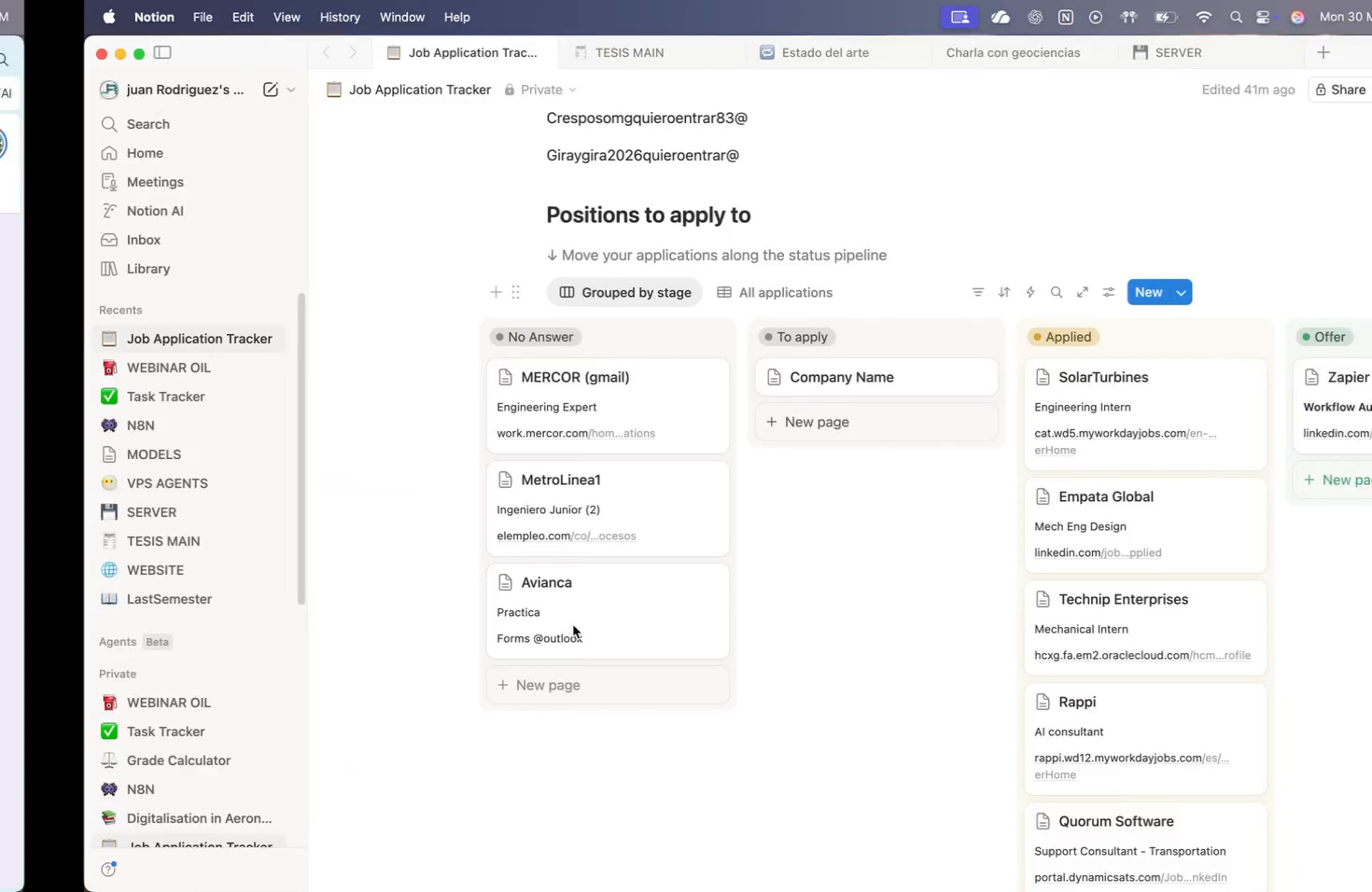 
type(Watering)
 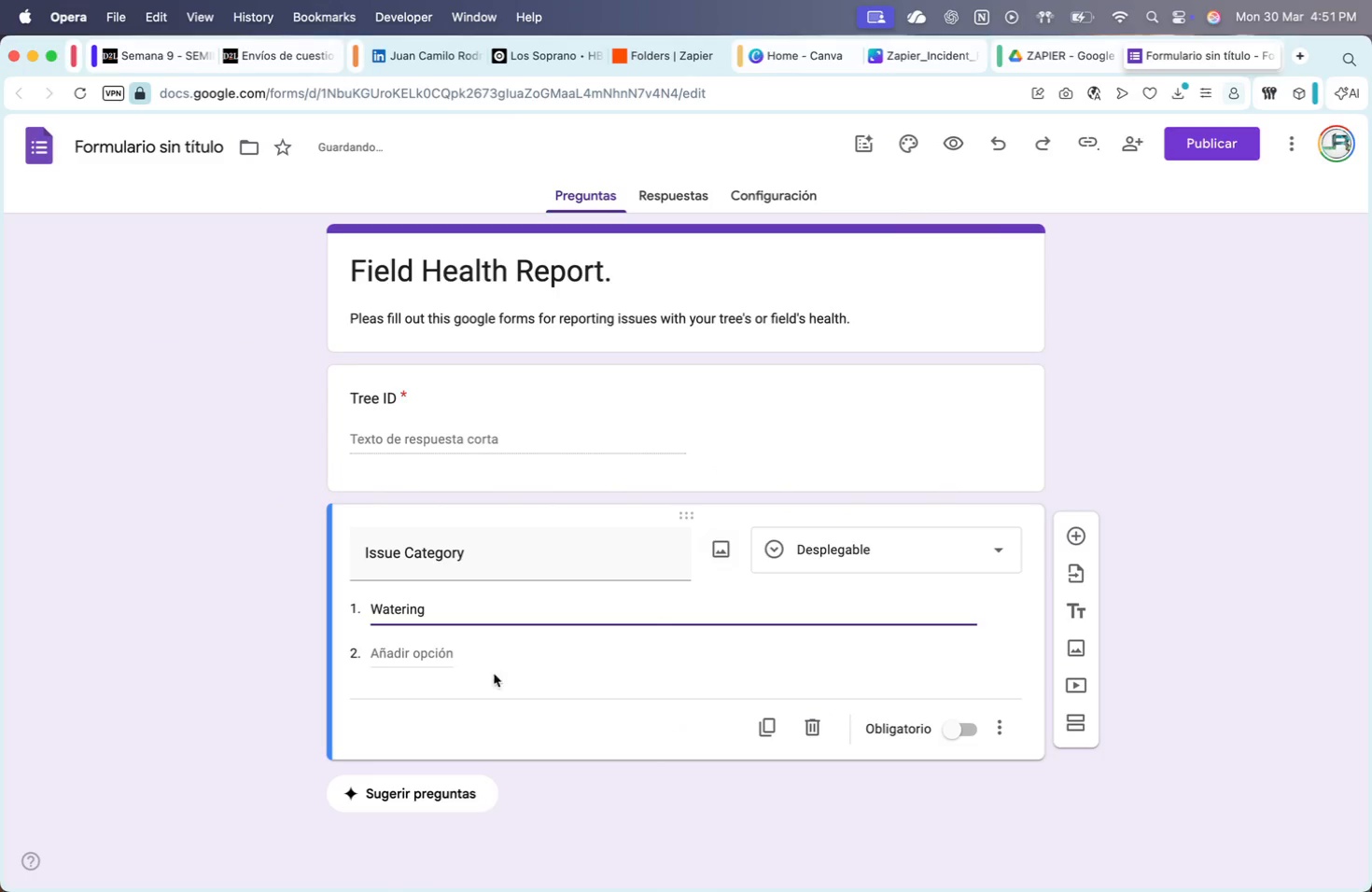 
left_click([455, 657])
 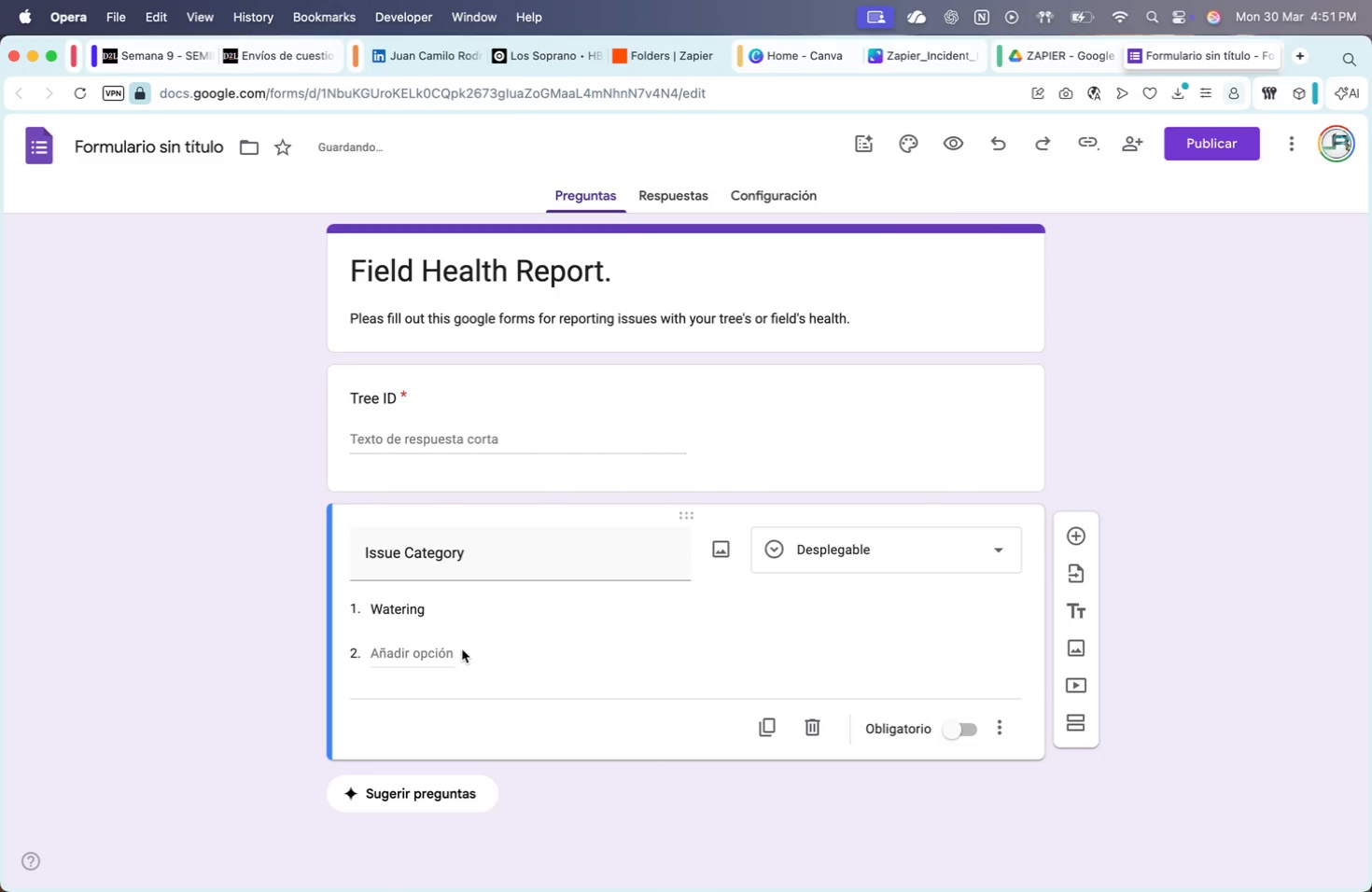 
left_click_drag(start_coordinate=[451, 642], to_coordinate=[446, 644])
 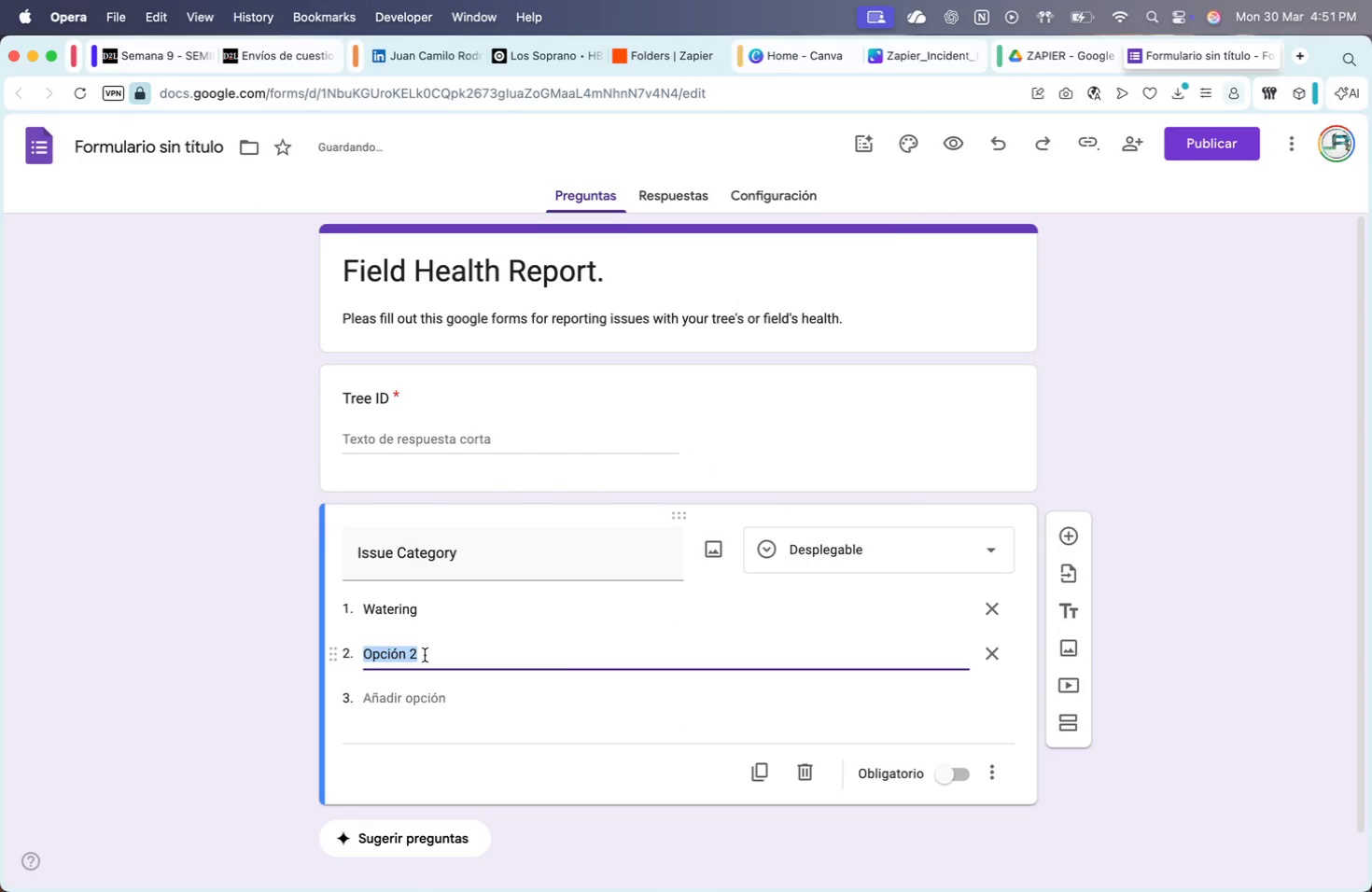 
type(Pest COntrol)
key(Backspace)
key(Backspace)
key(Backspace)
key(Backspace)
key(Backspace)
key(Backspace)
type(ontrol)